 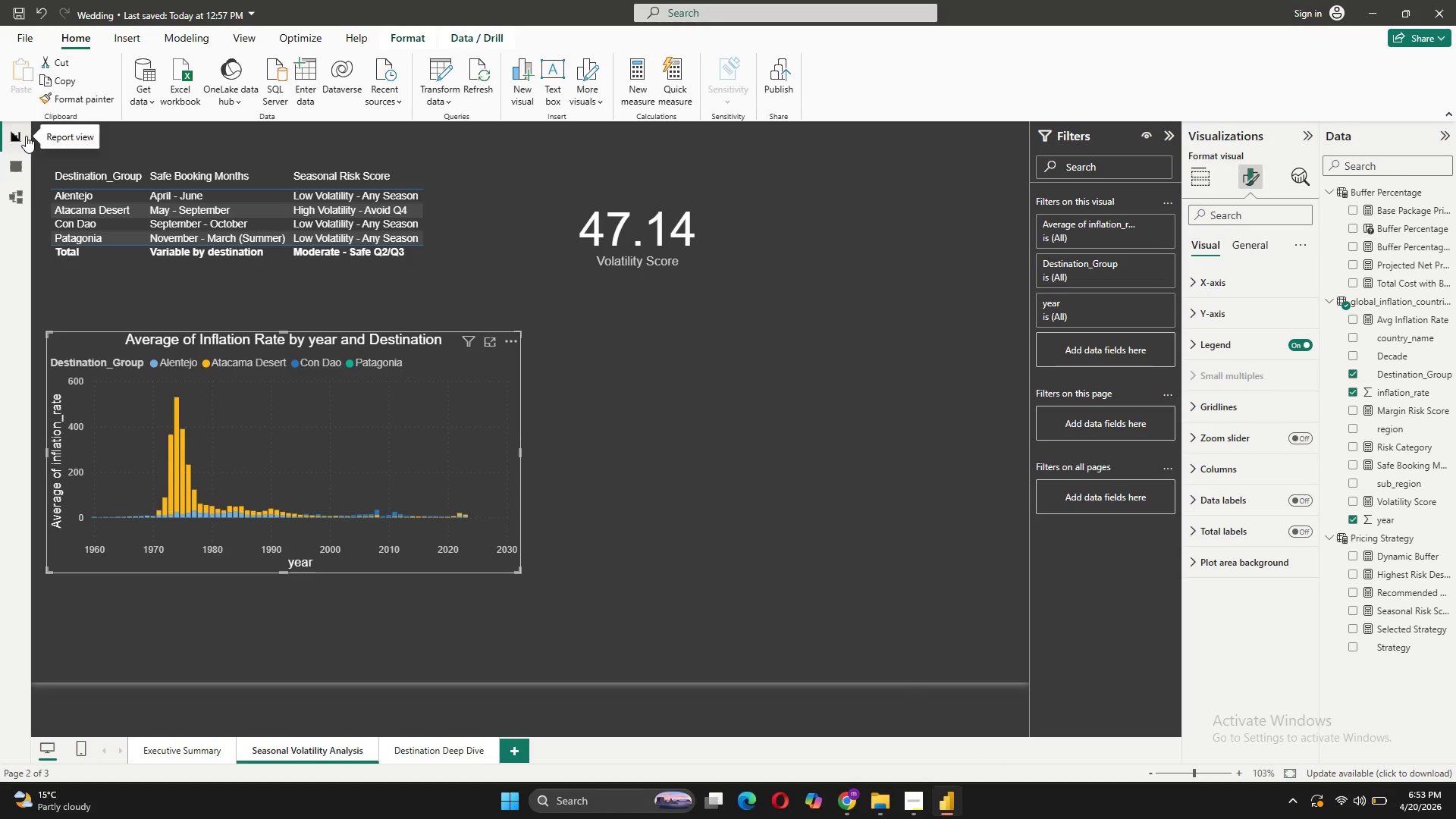 
left_click([17, 163])
 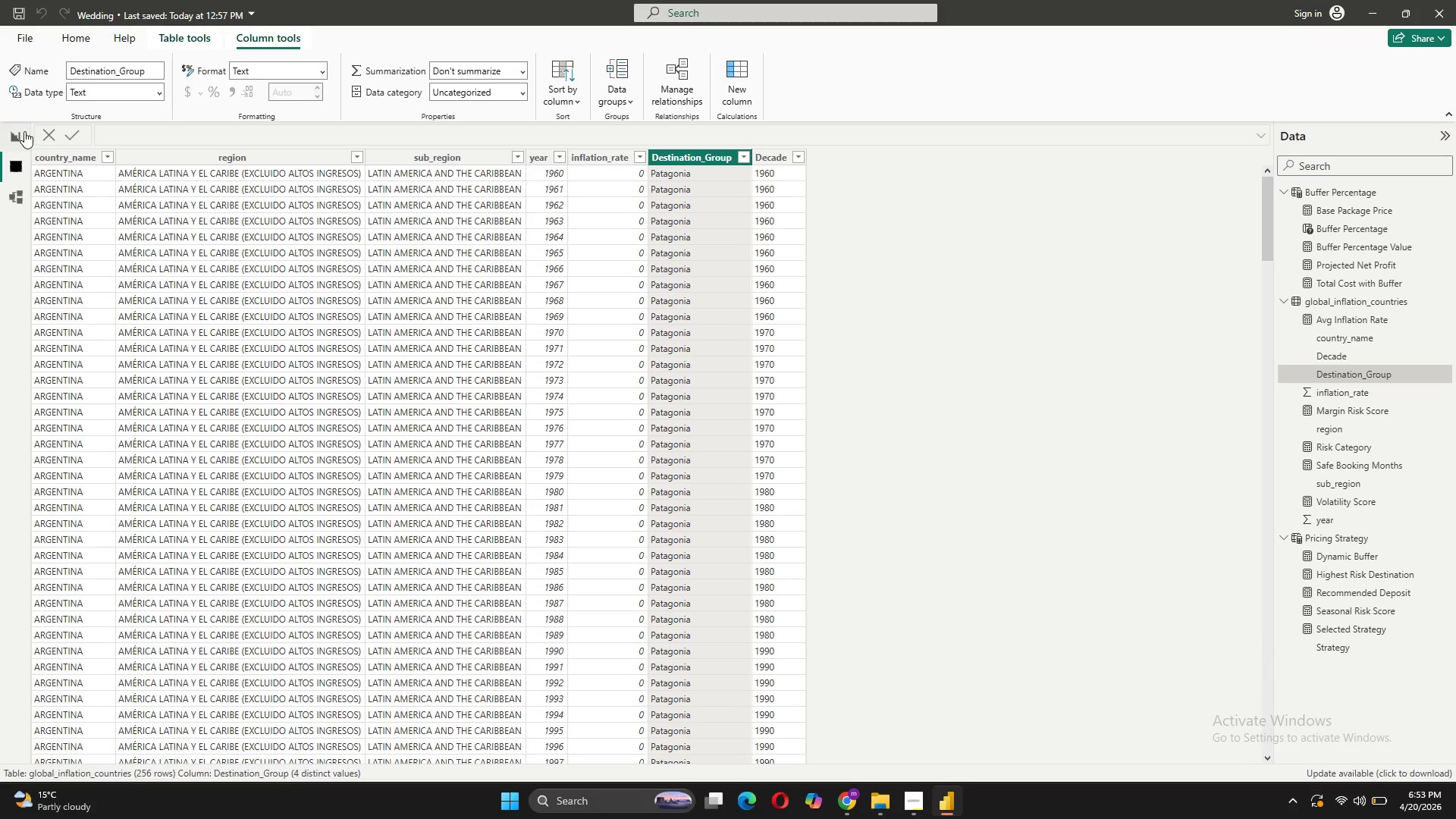 
double_click([12, 143])
 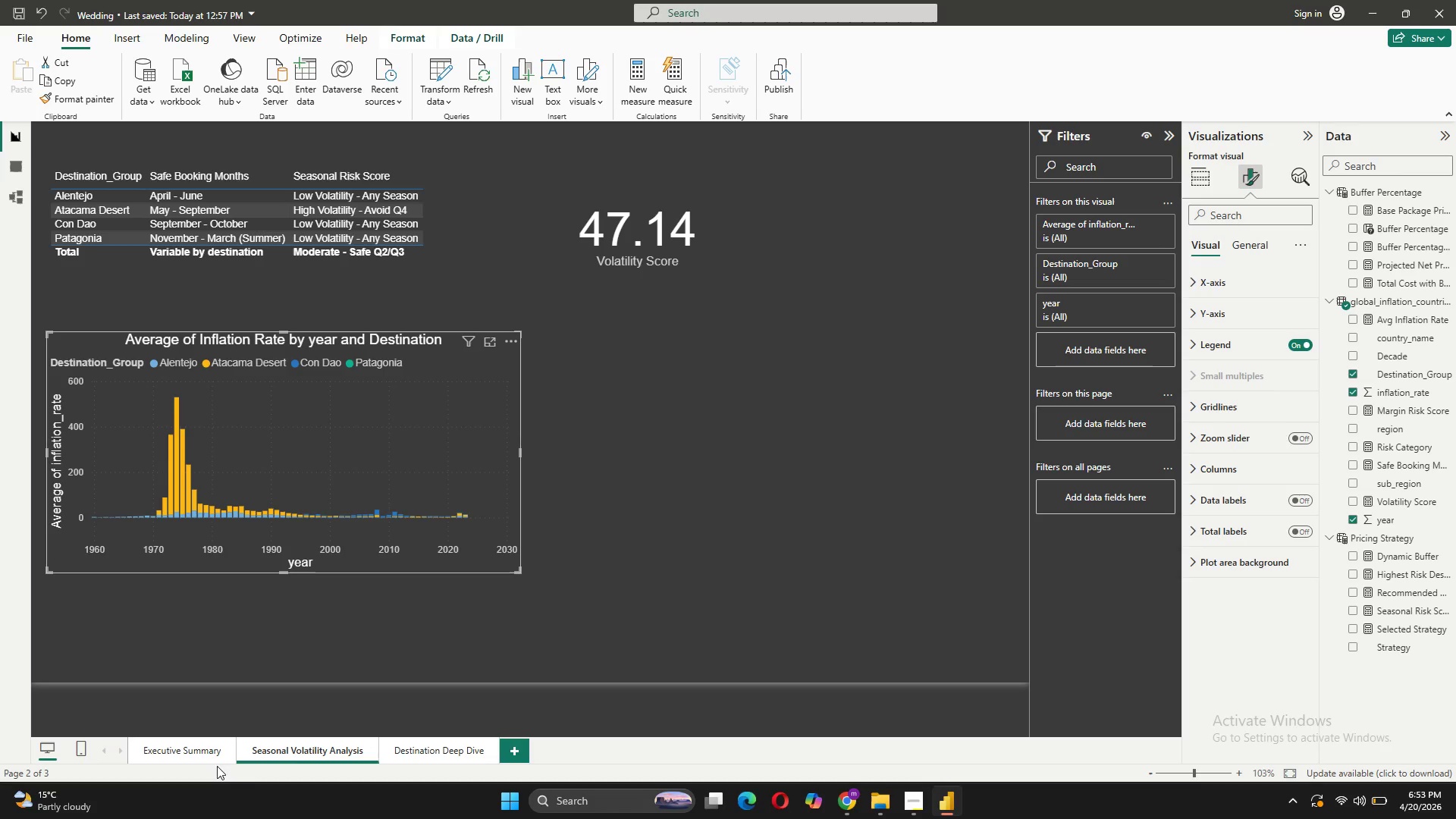 
left_click([197, 760])
 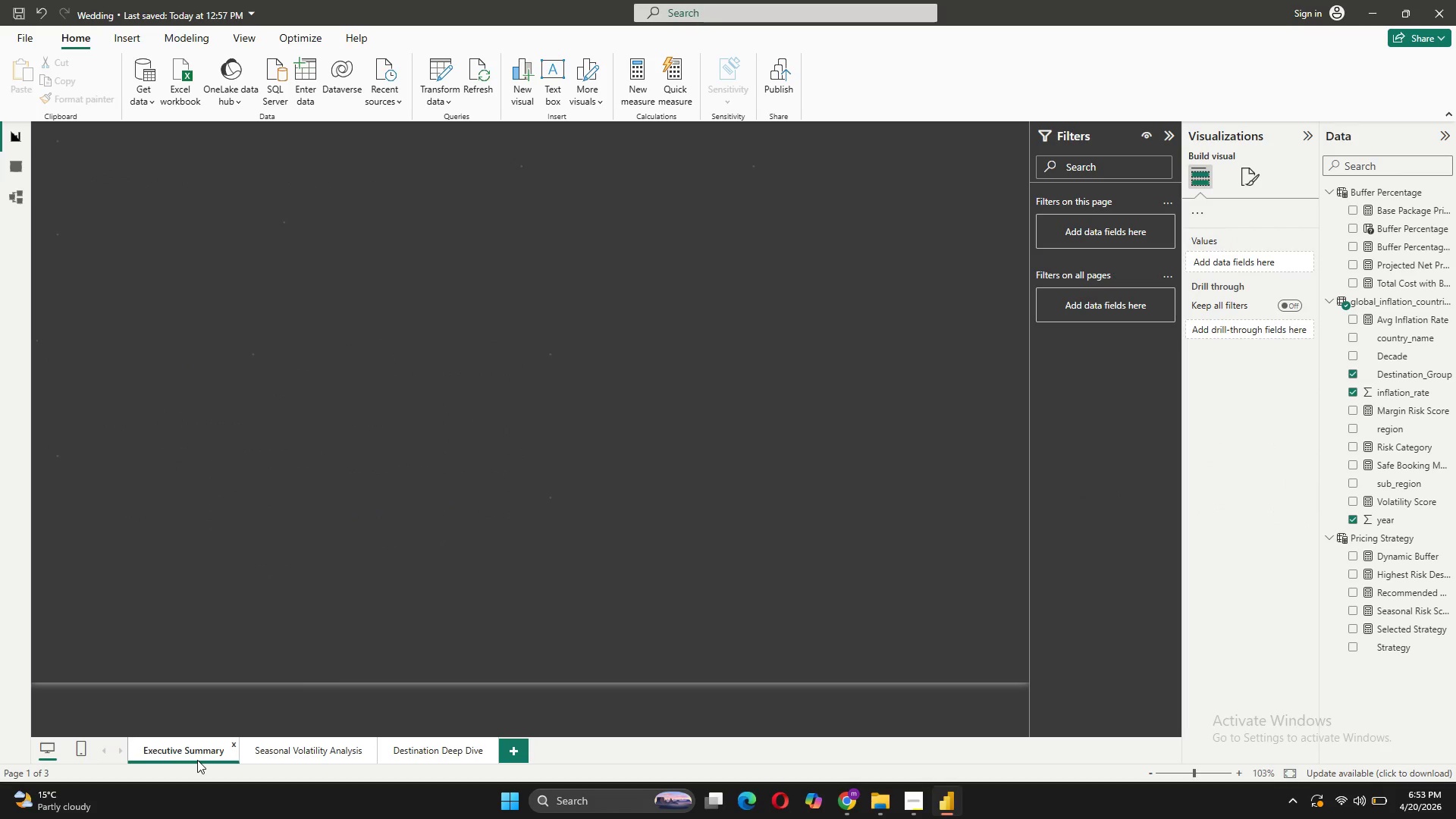 
left_click([193, 745])
 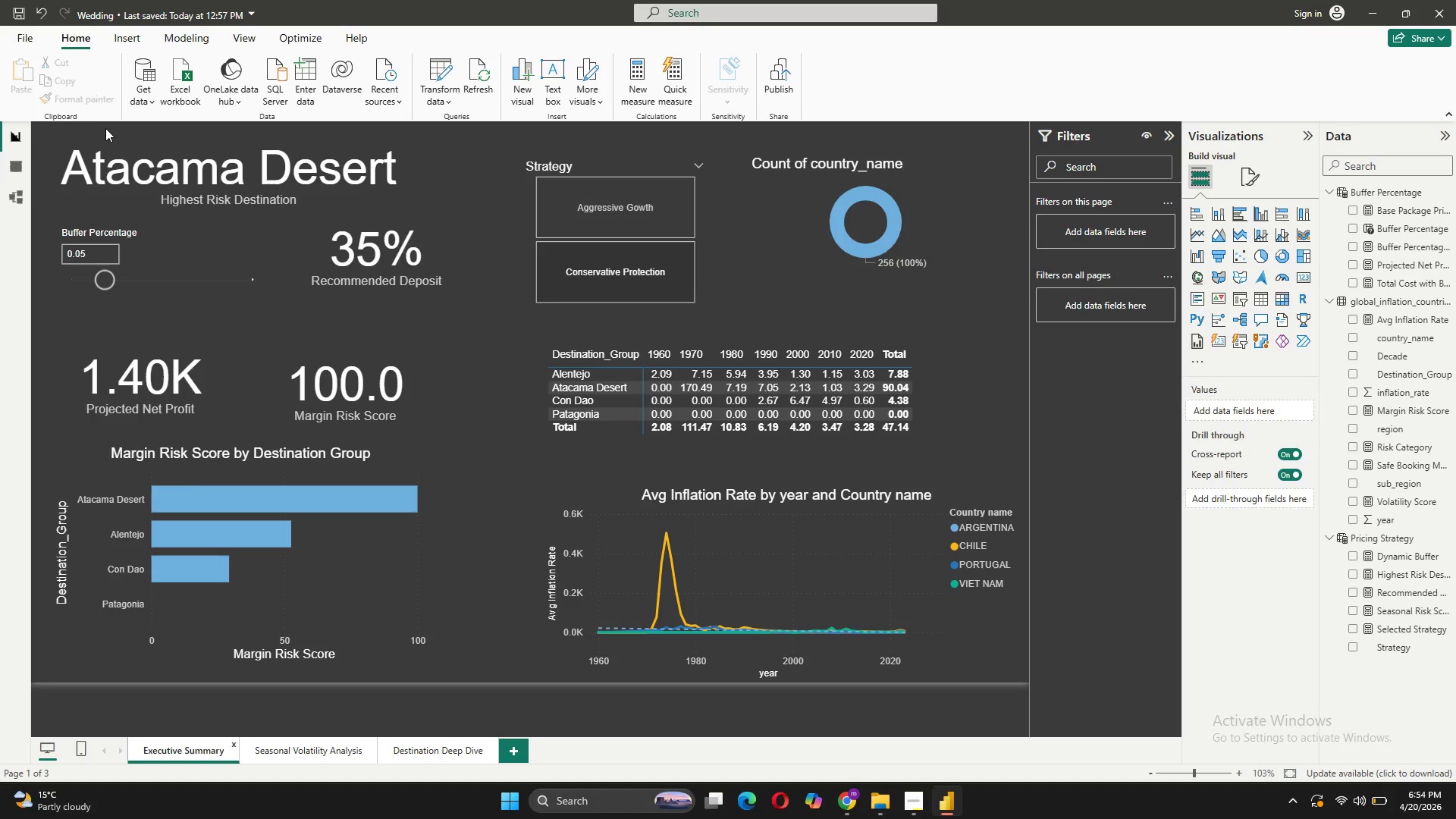 
wait(6.44)
 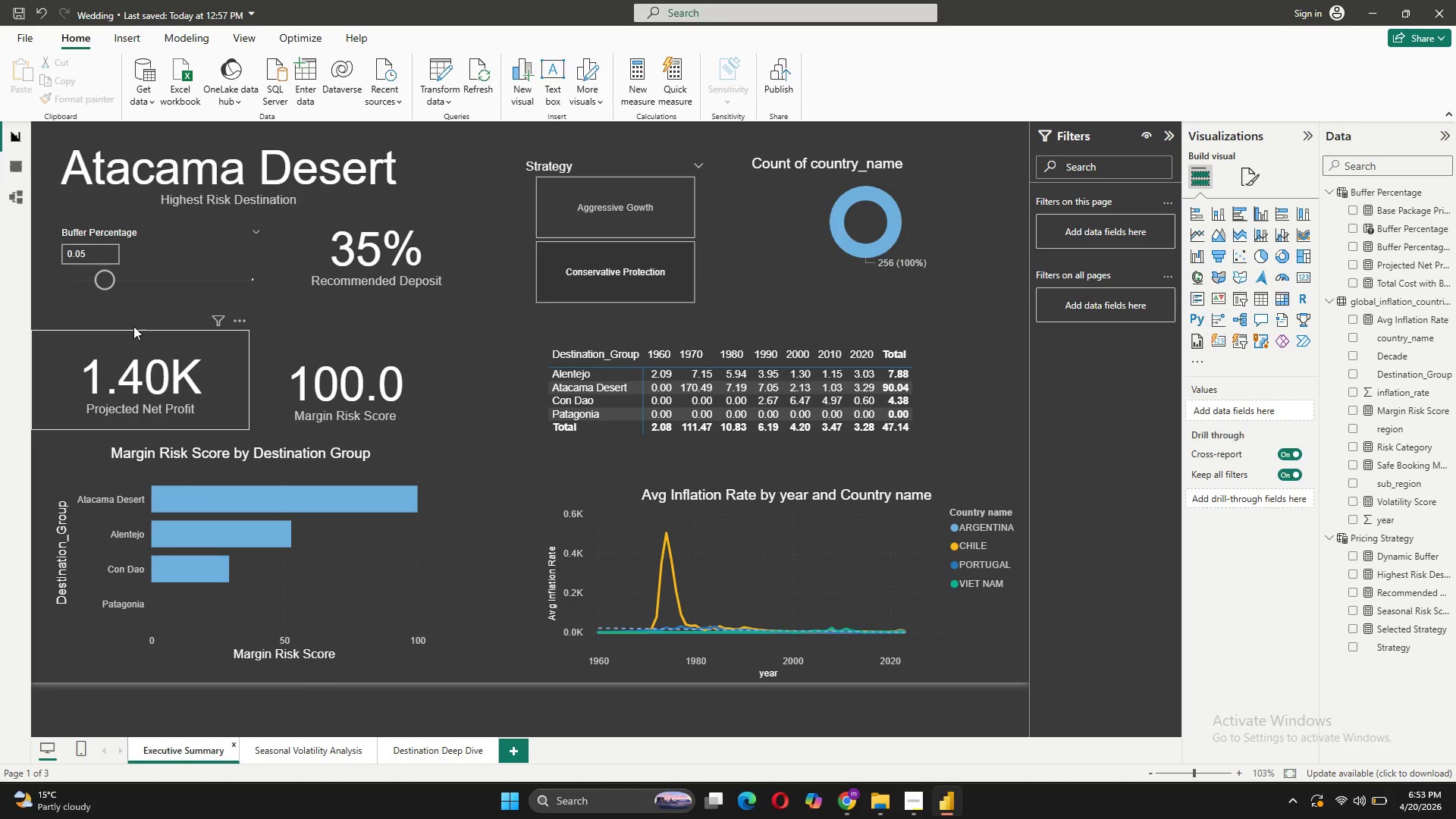 
left_click([11, 0])
 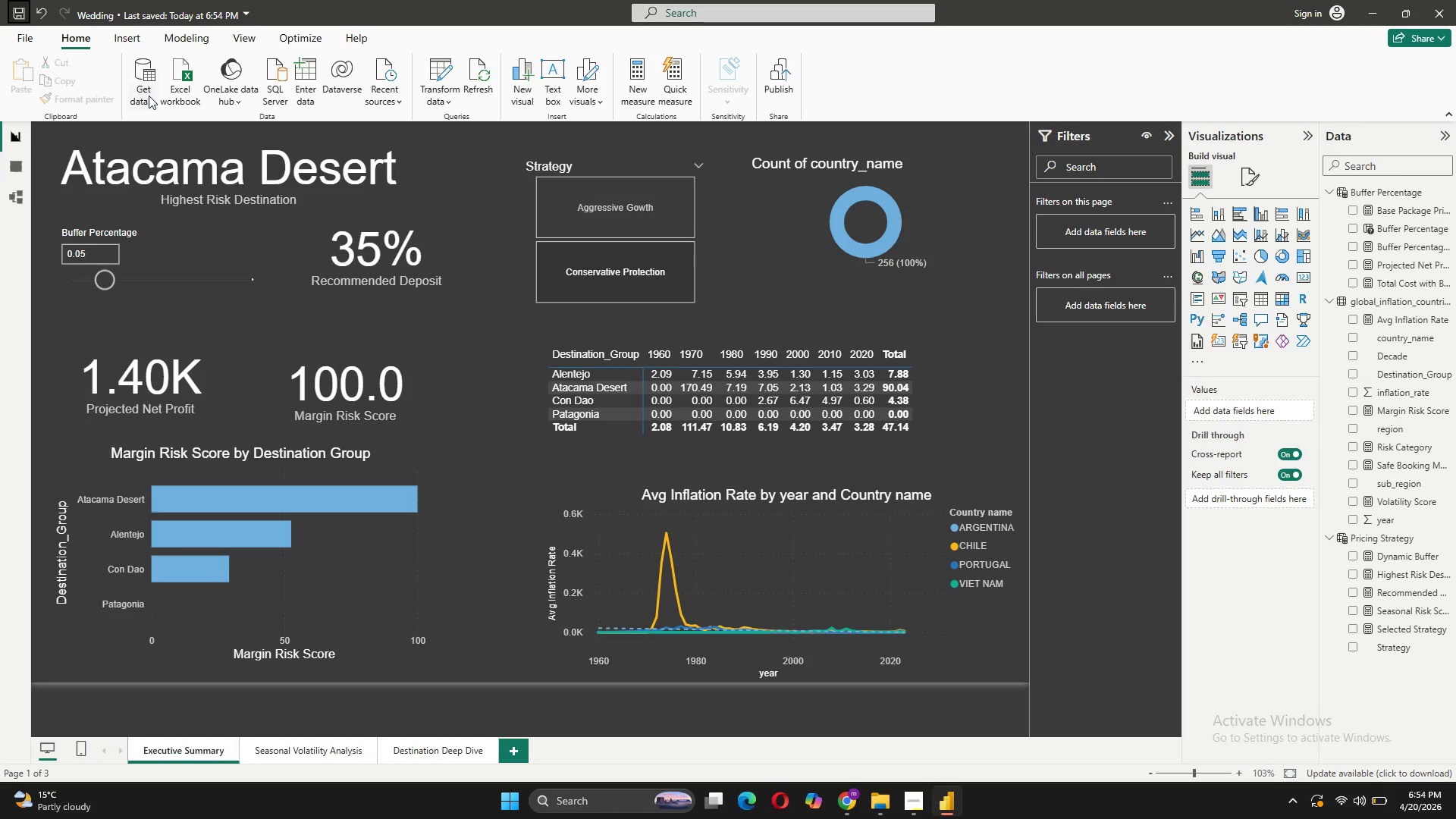 
left_click([40, 37])
 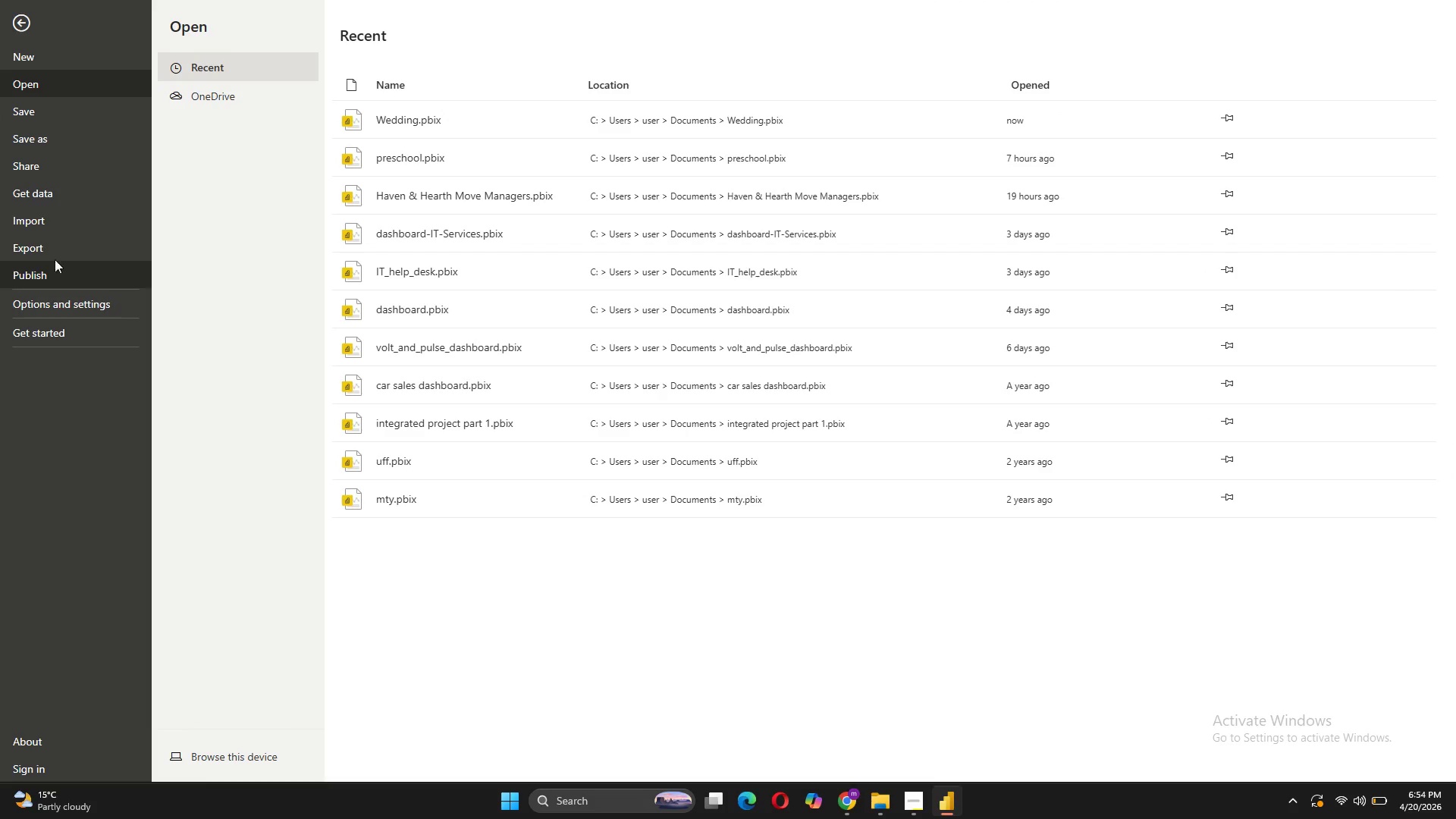 
left_click([48, 253])
 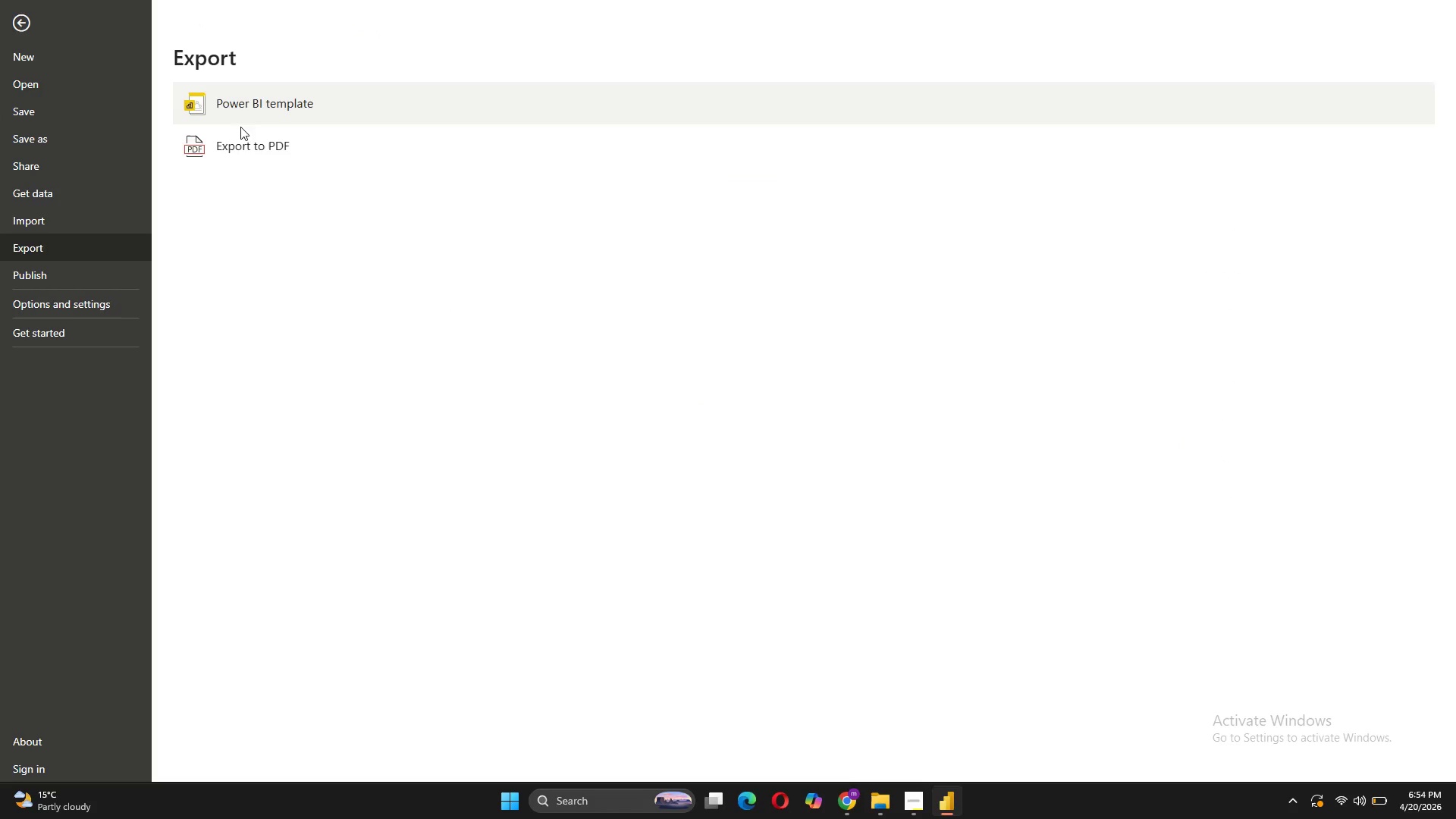 
left_click([249, 143])
 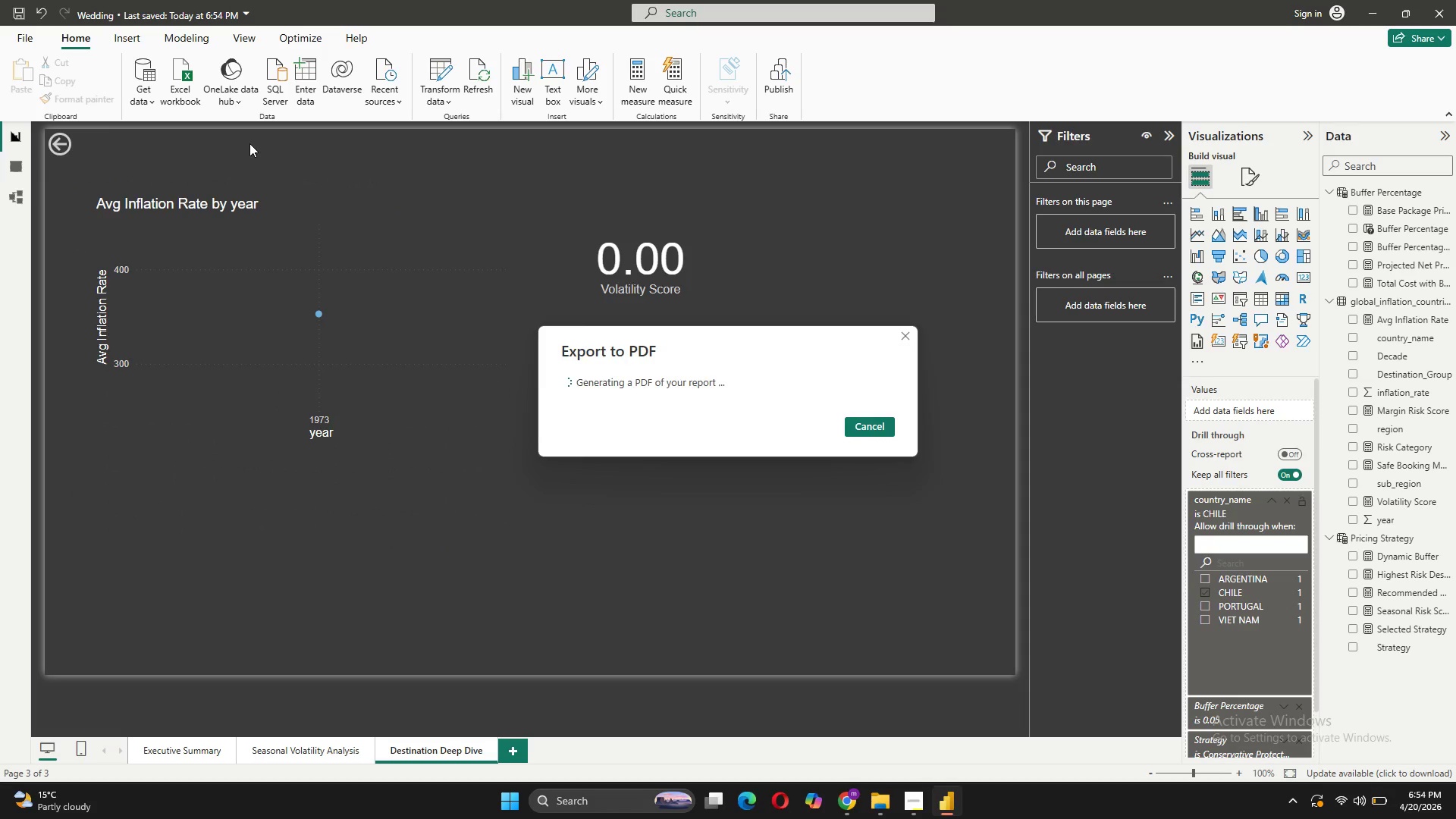 
wait(11.31)
 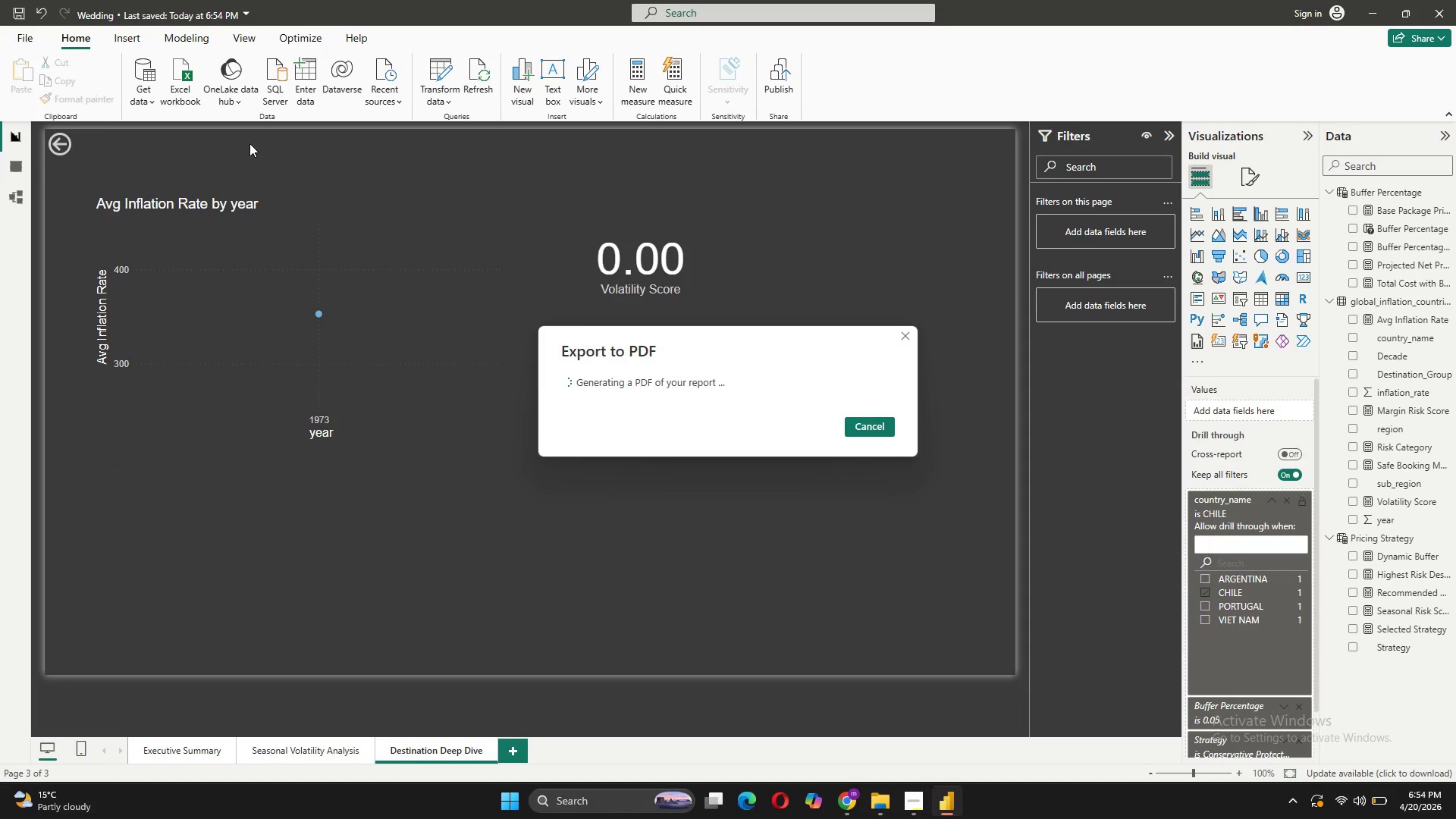 
mouse_move([831, 788])
 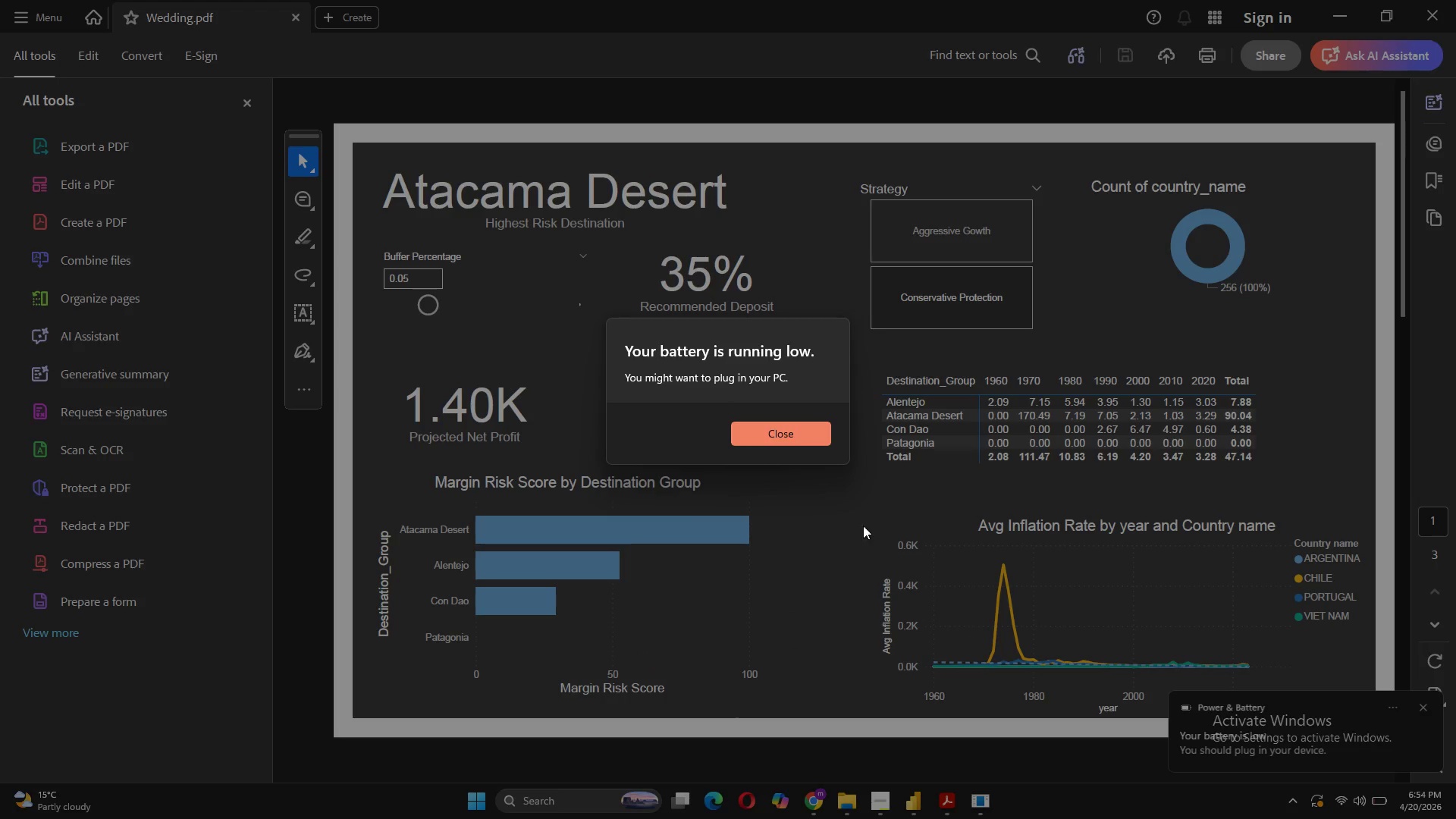 